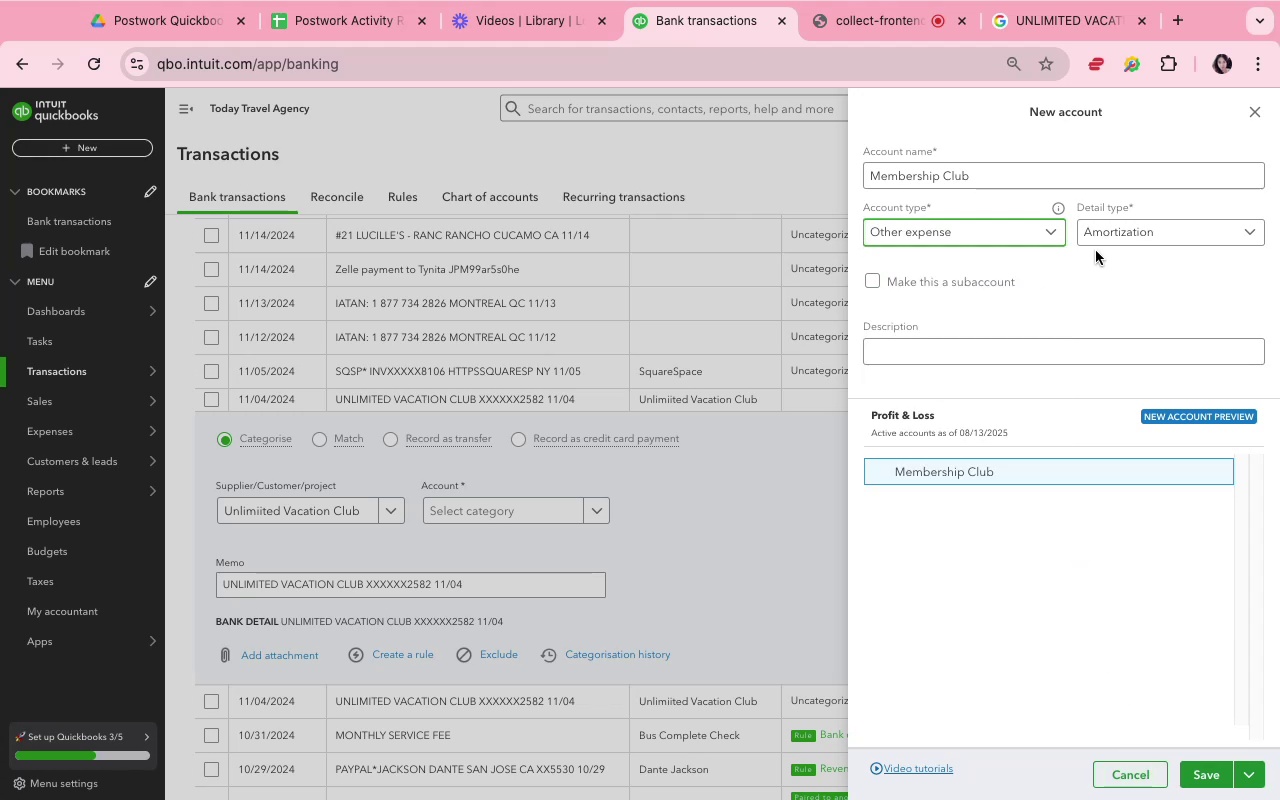 
left_click([1043, 233])
 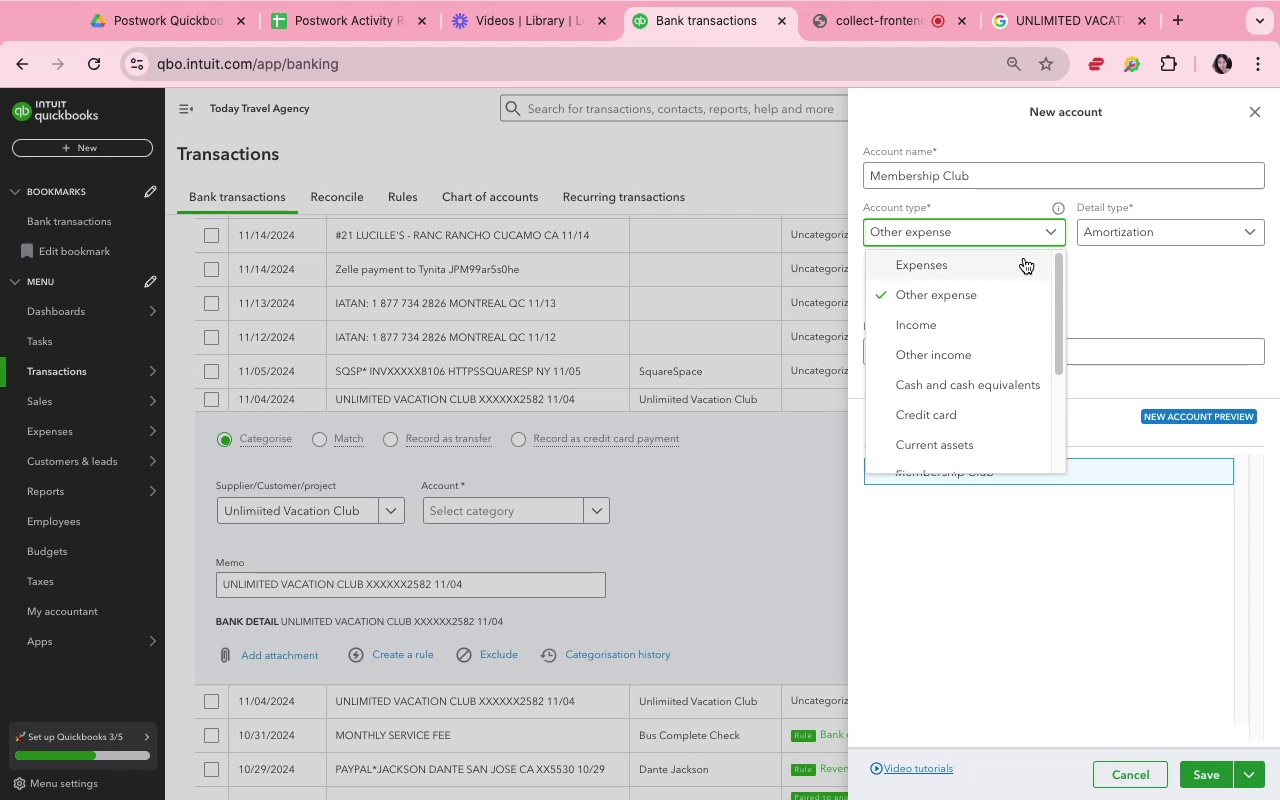 
left_click([1021, 261])
 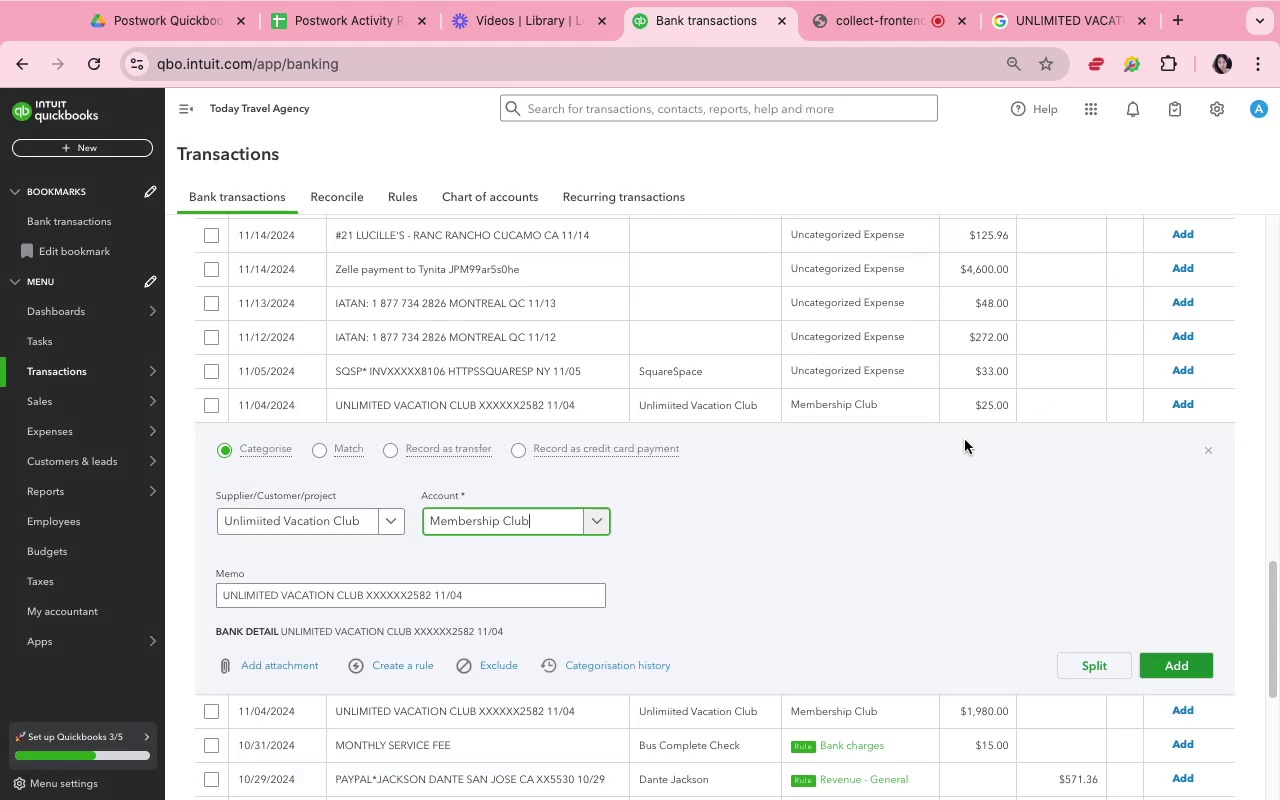 
wait(6.66)
 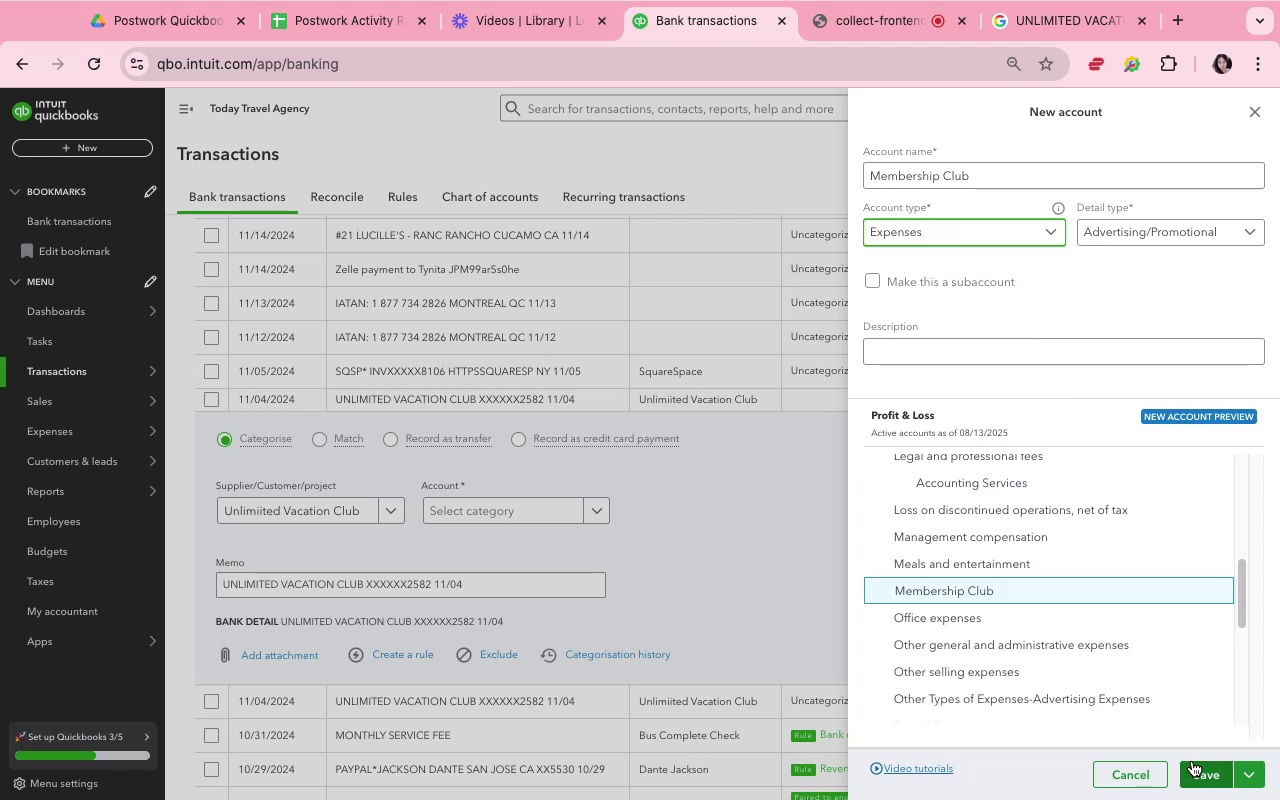 
left_click([399, 666])
 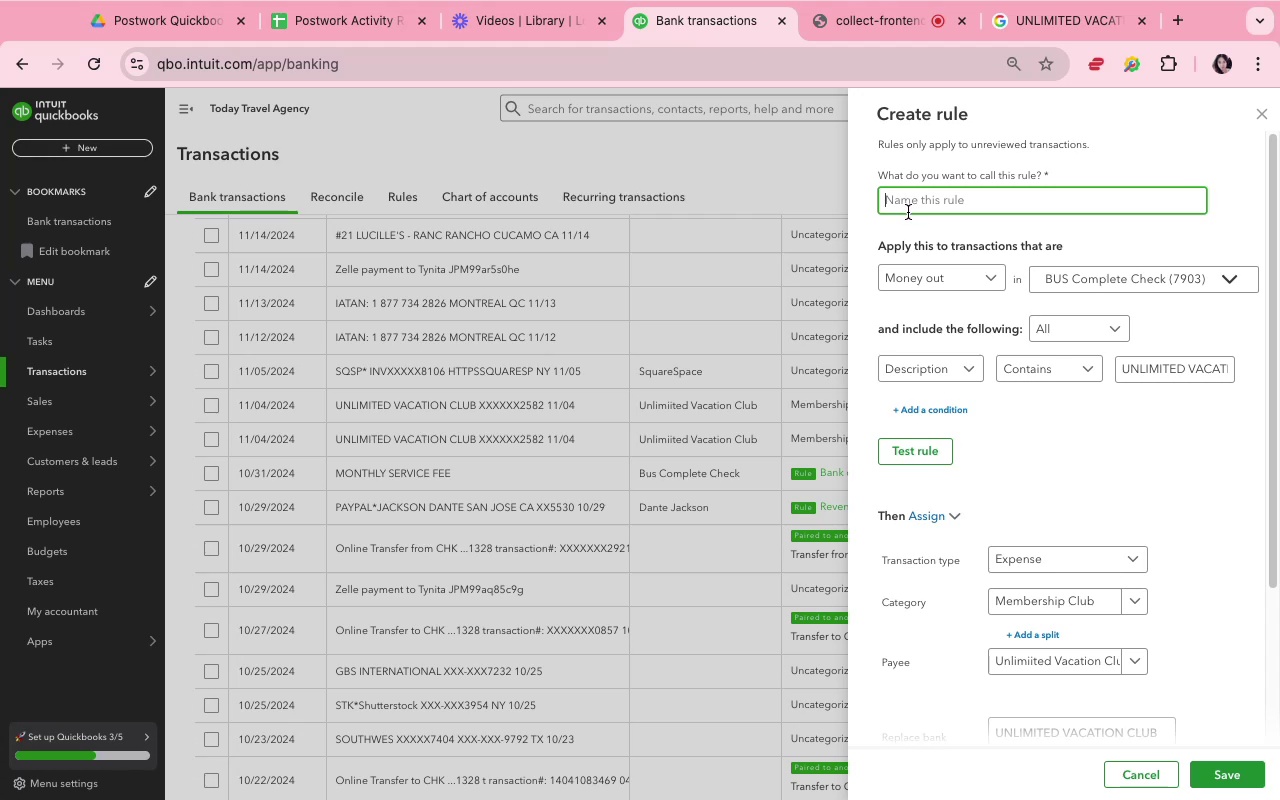 
wait(10.47)
 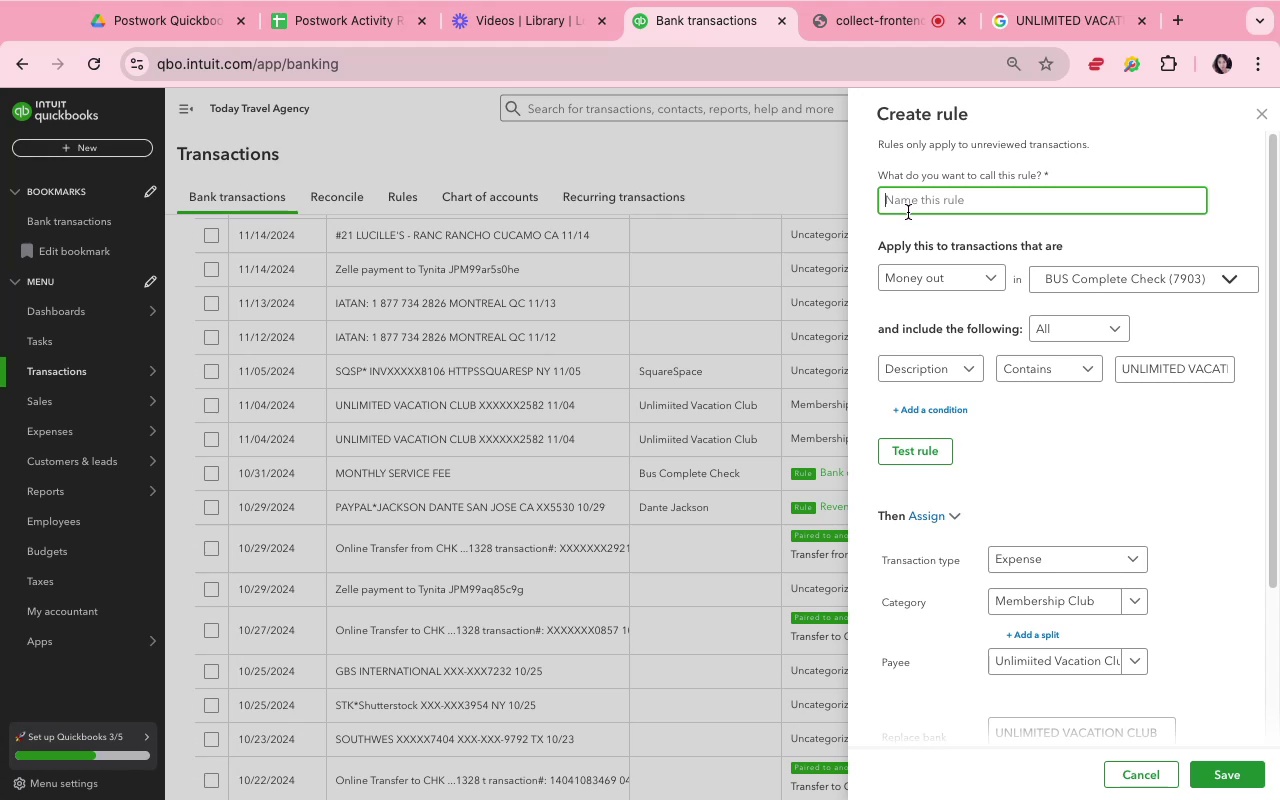 
type(unlimited vac club)
 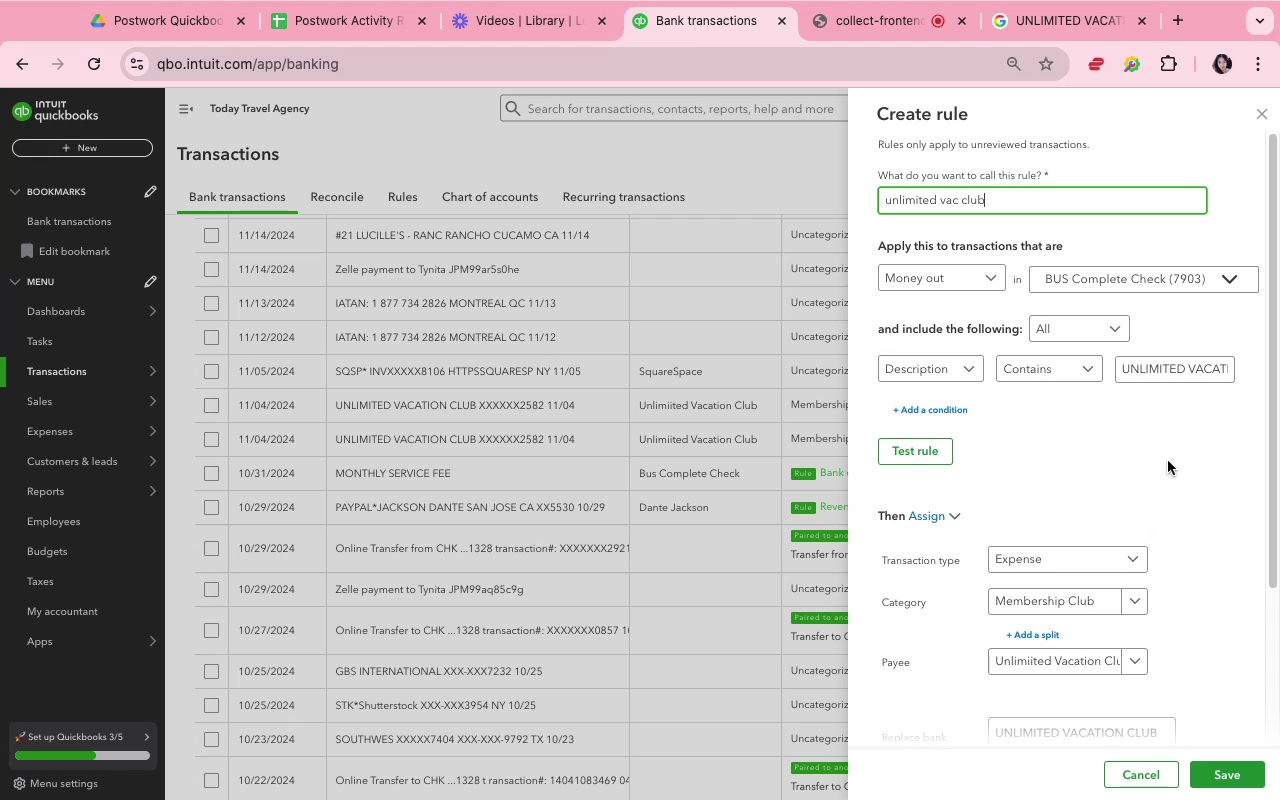 
left_click([1212, 370])
 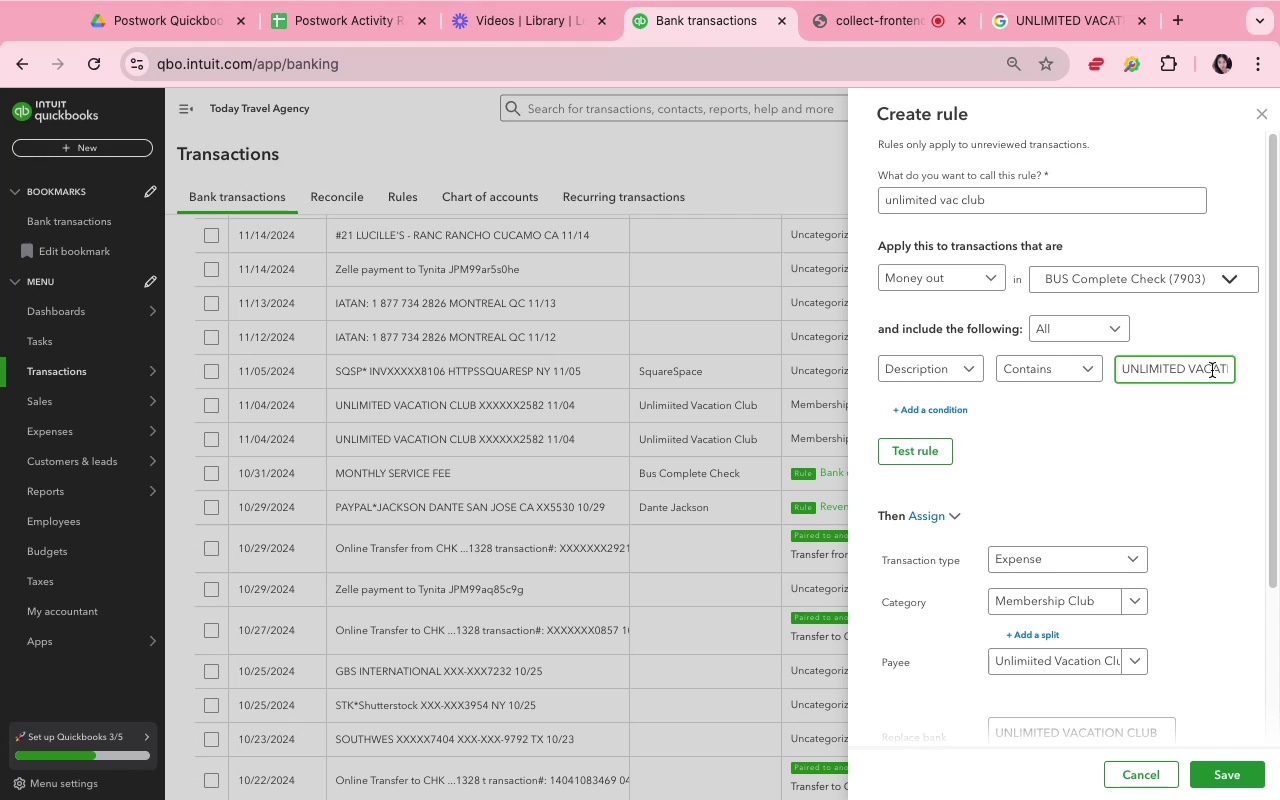 
key(ArrowRight)
 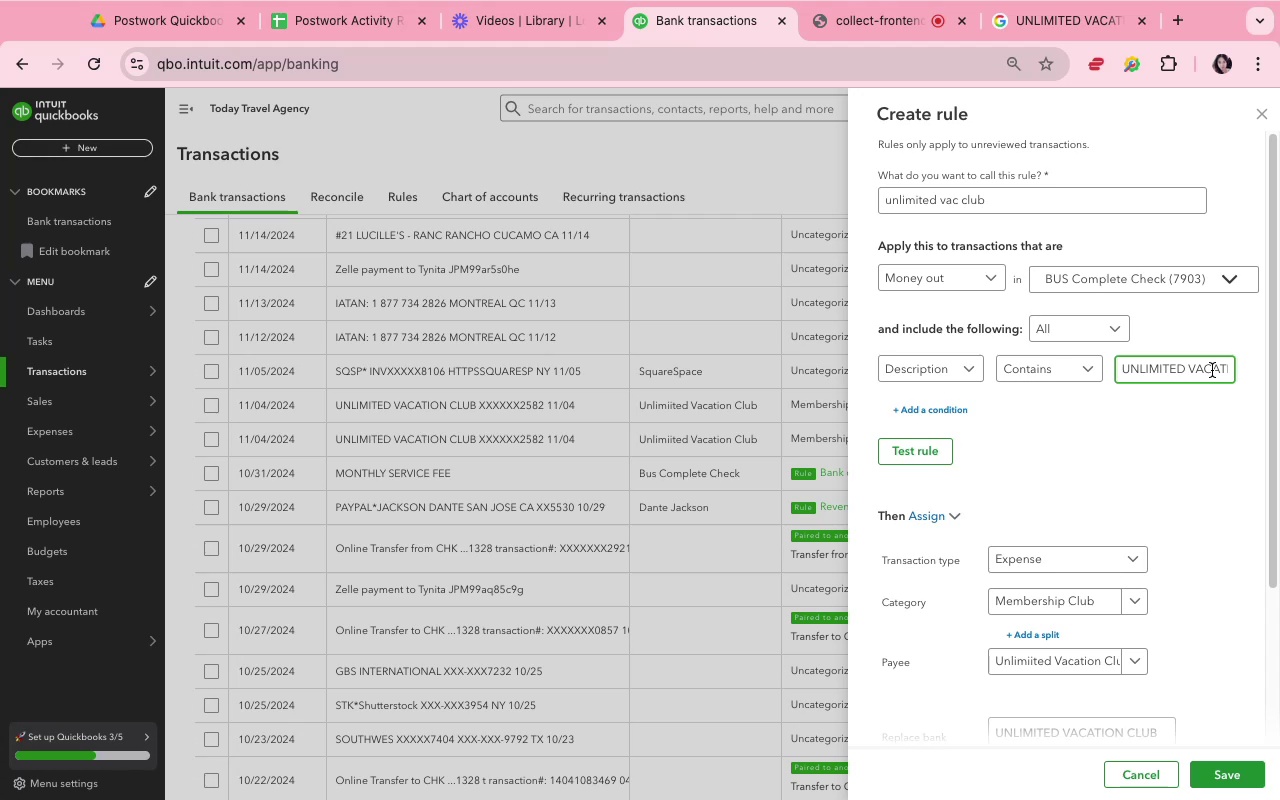 
key(ArrowRight)
 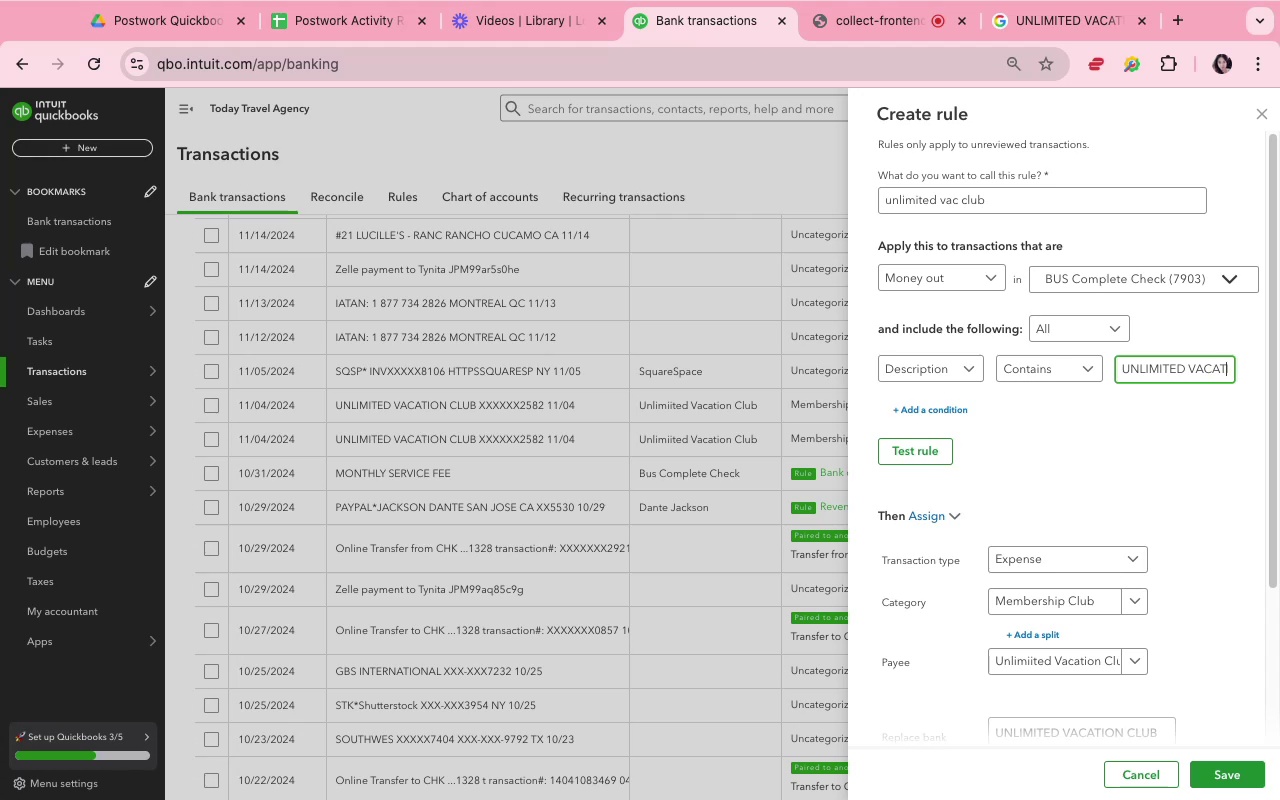 
key(ArrowRight)
 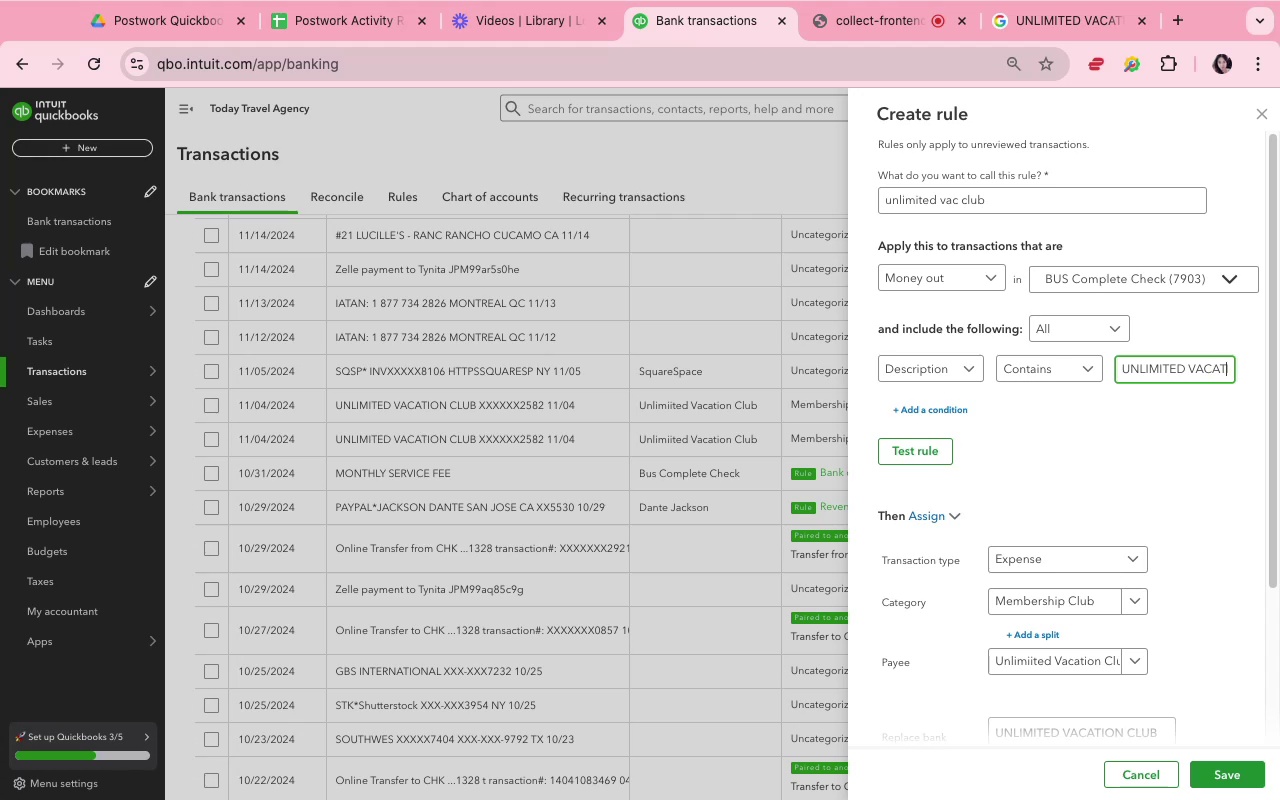 
key(ArrowRight)
 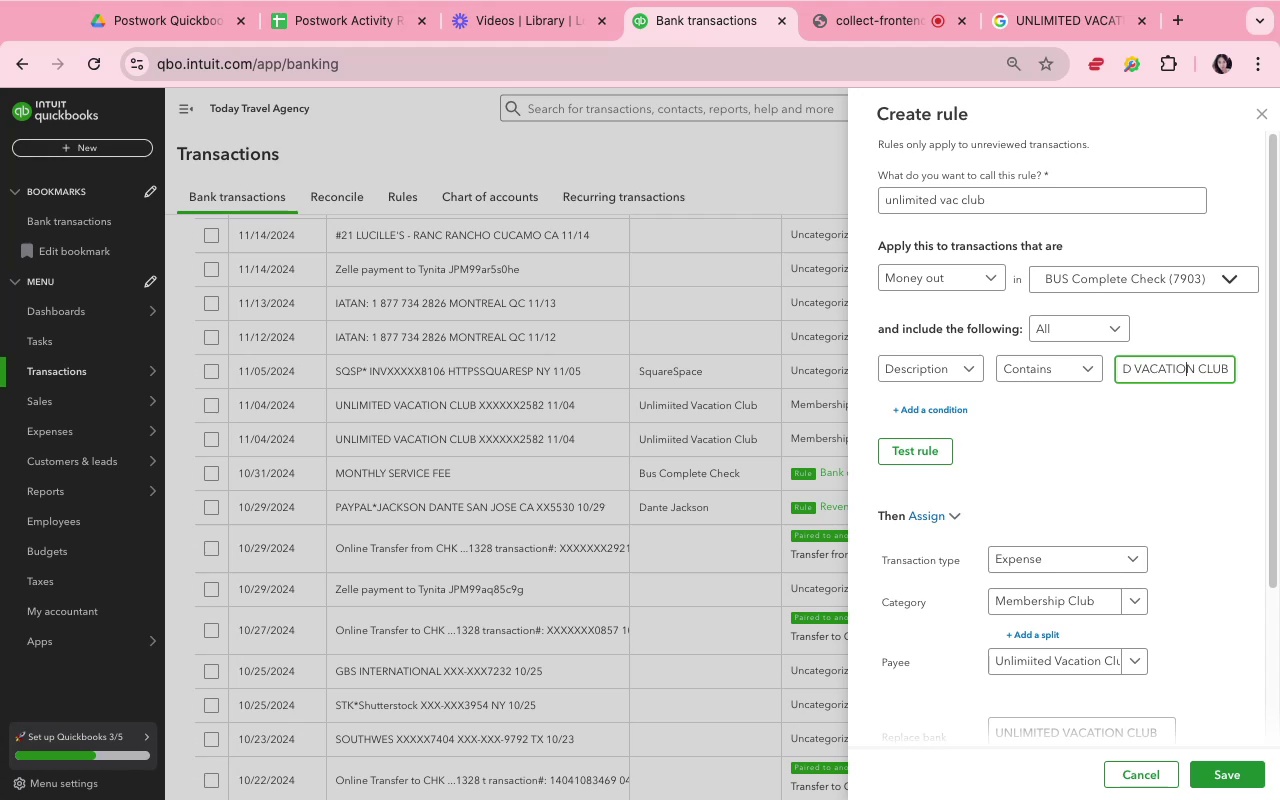 
key(ArrowRight)
 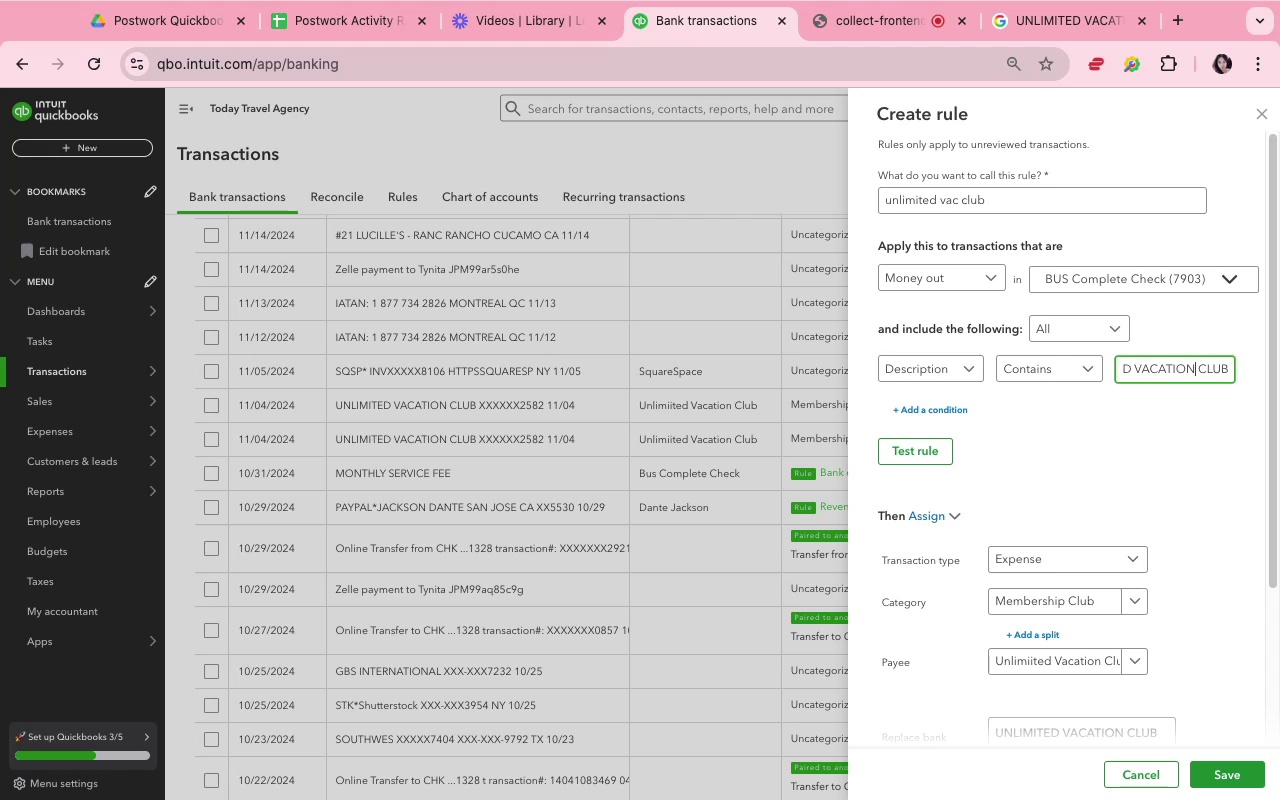 
key(ArrowRight)
 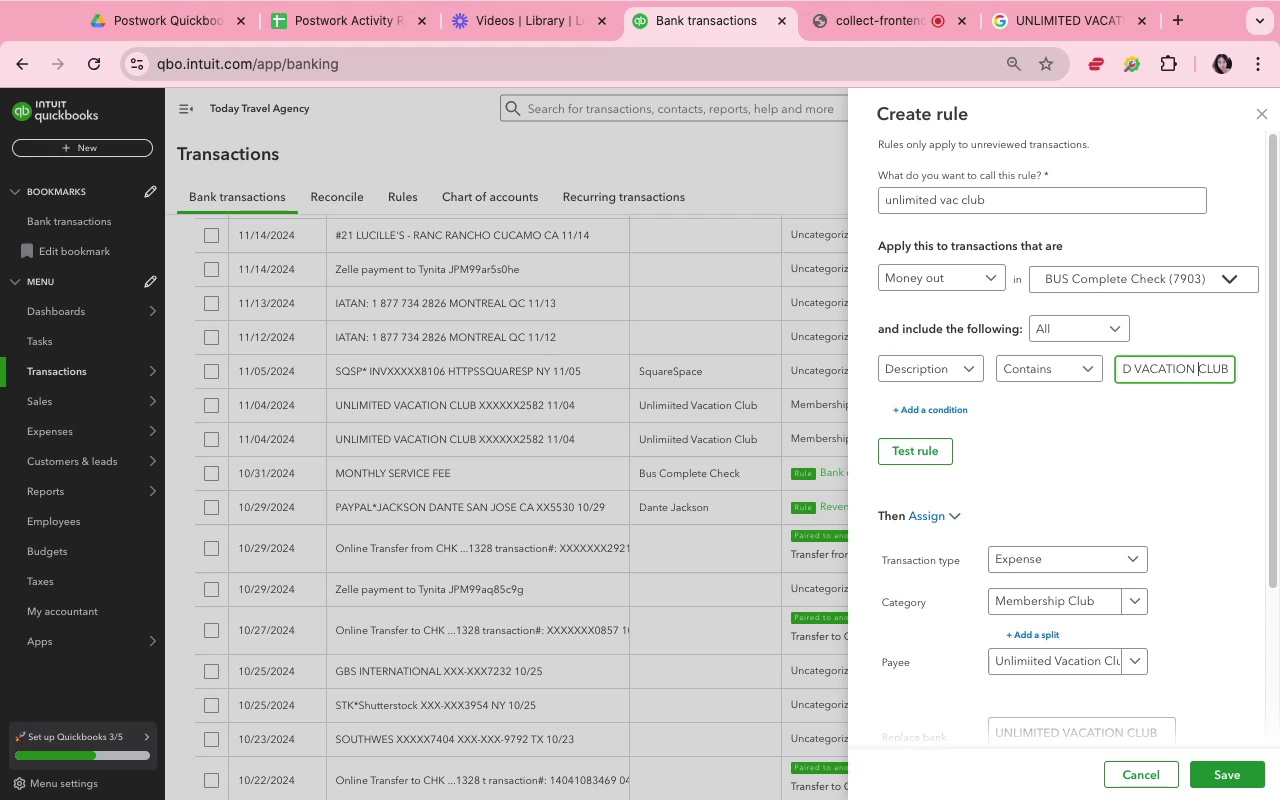 
key(ArrowRight)
 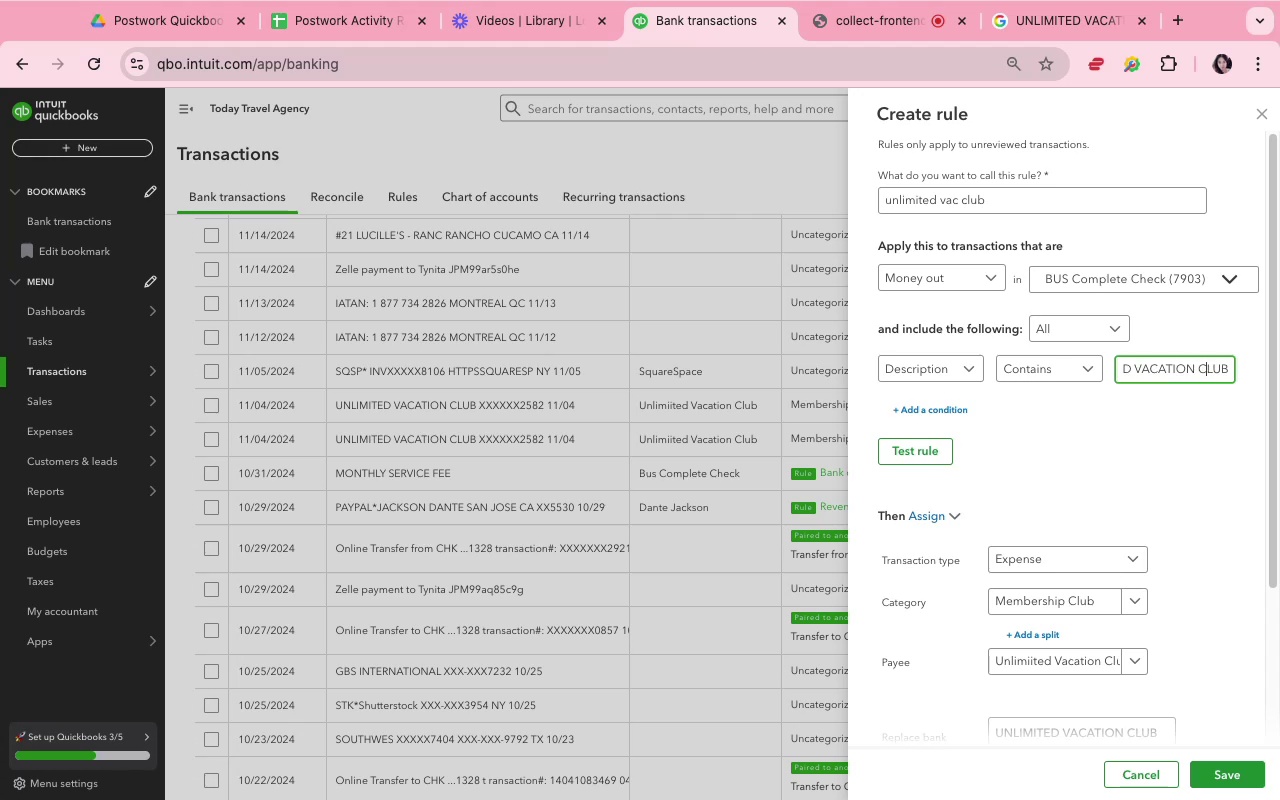 
key(ArrowRight)
 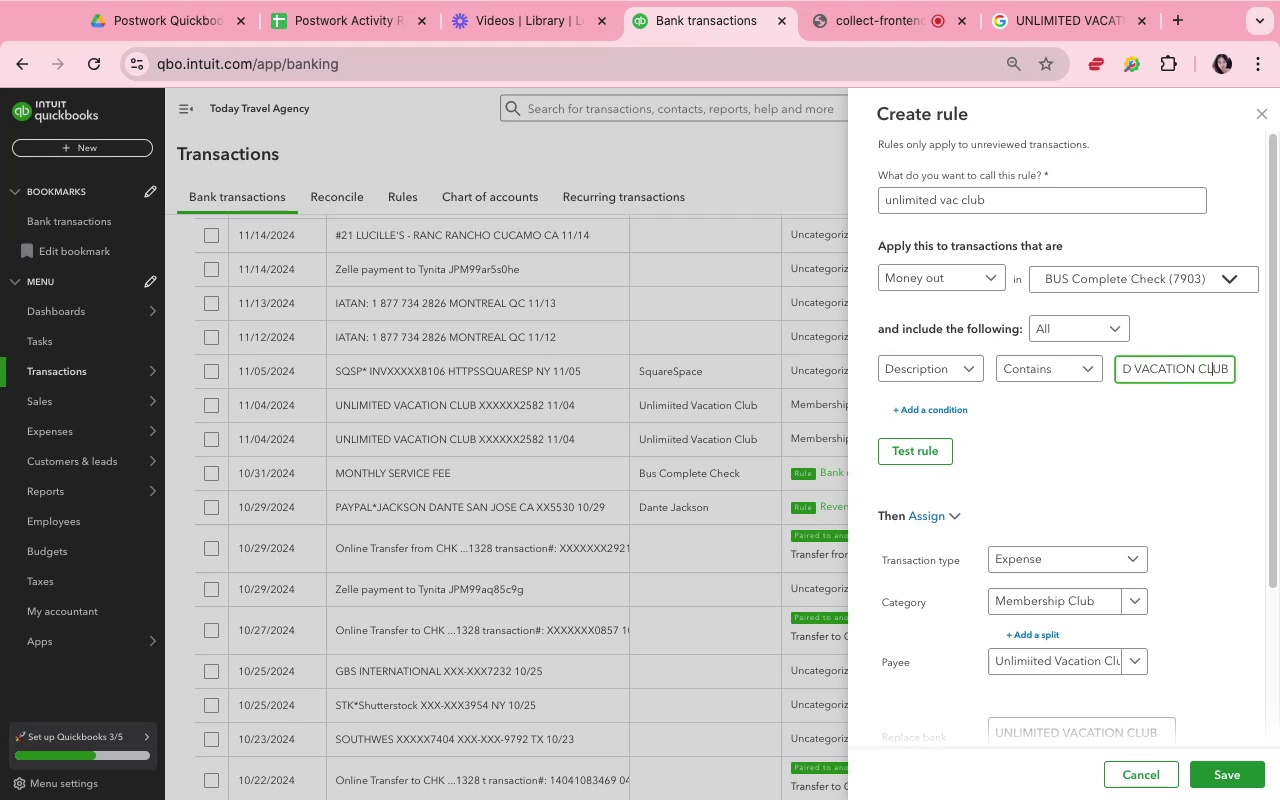 
key(ArrowRight)
 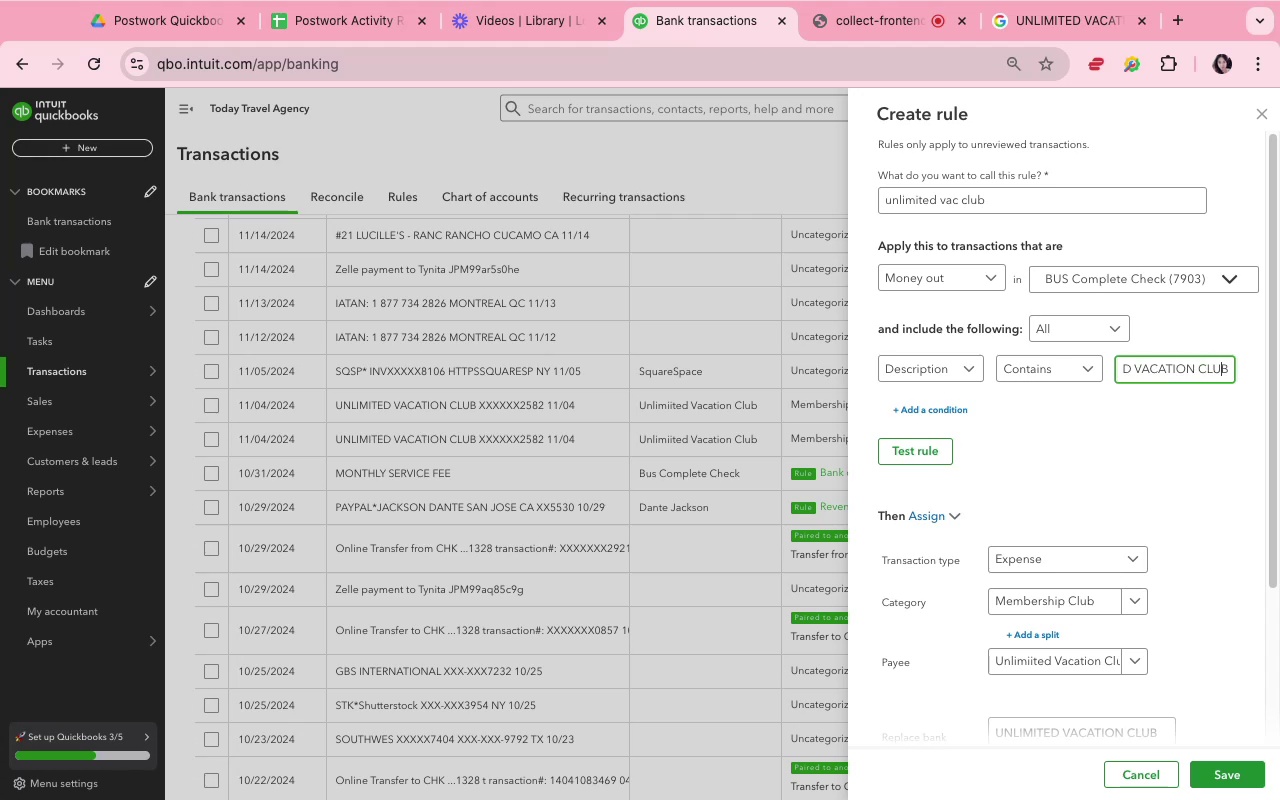 
key(ArrowRight)
 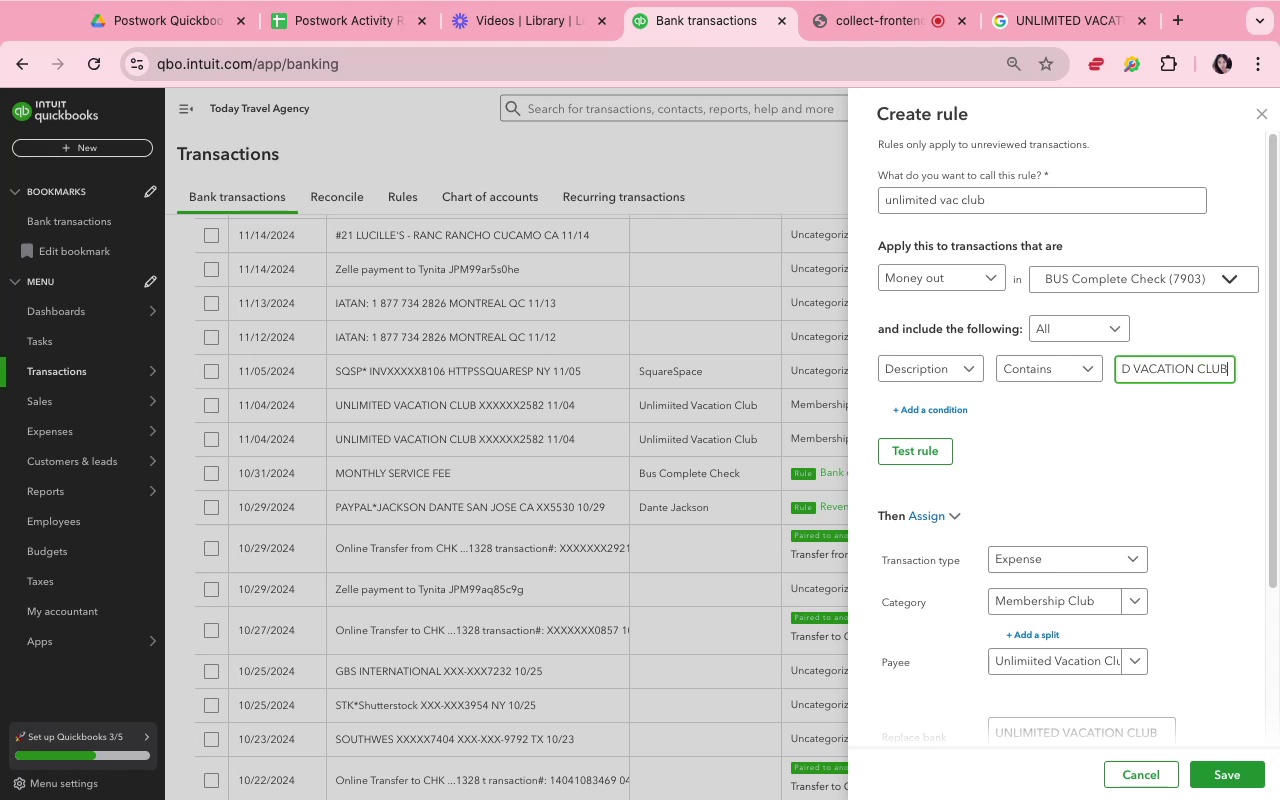 
hold_key(key=Space, duration=1.3)
 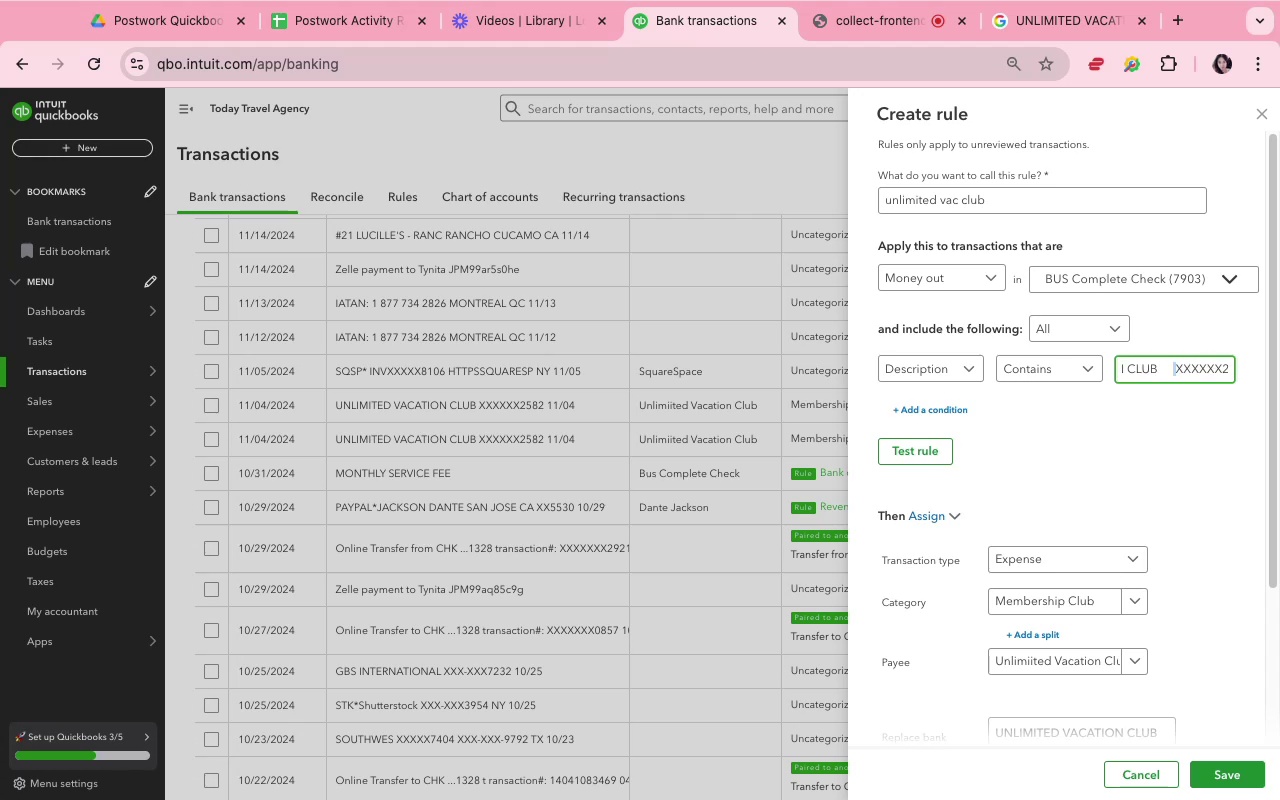 
key(Shift+ArrowRight)
 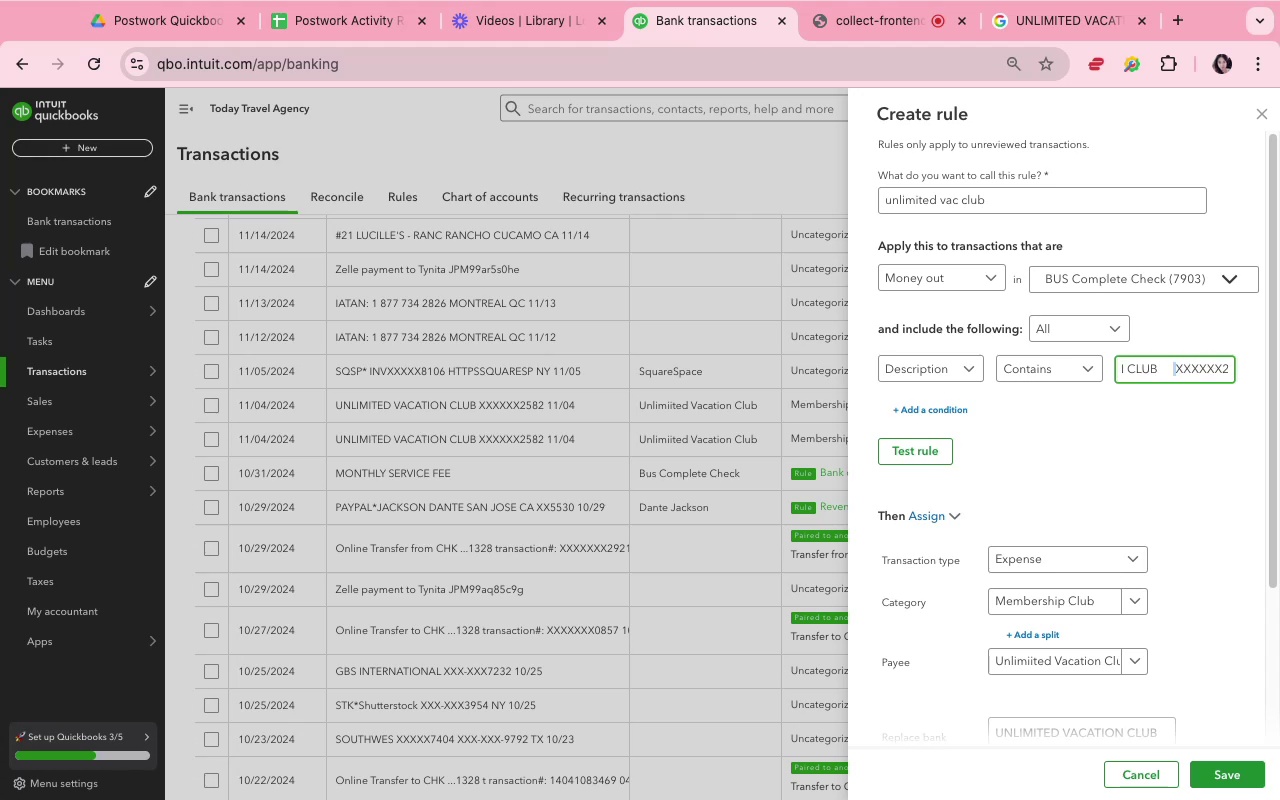 
key(Meta+Shift+ArrowRight)
 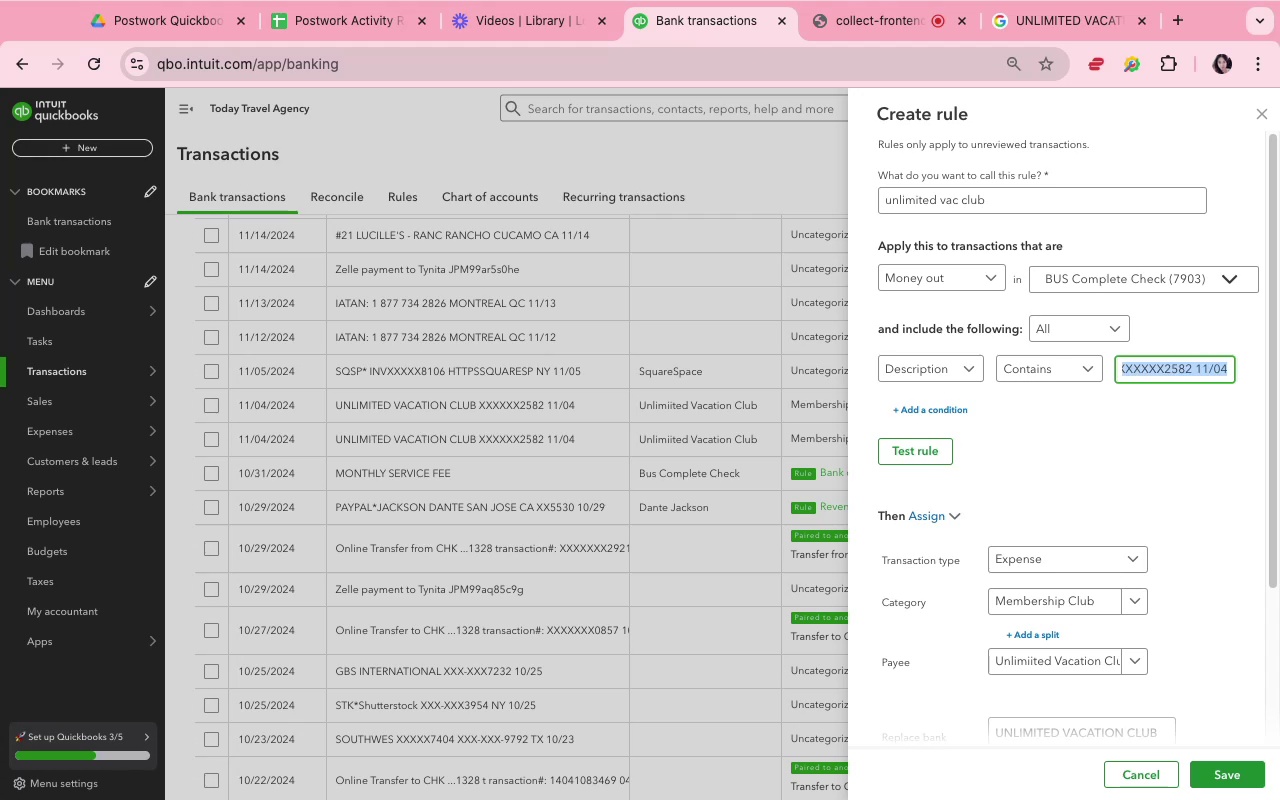 
key(Backspace)
 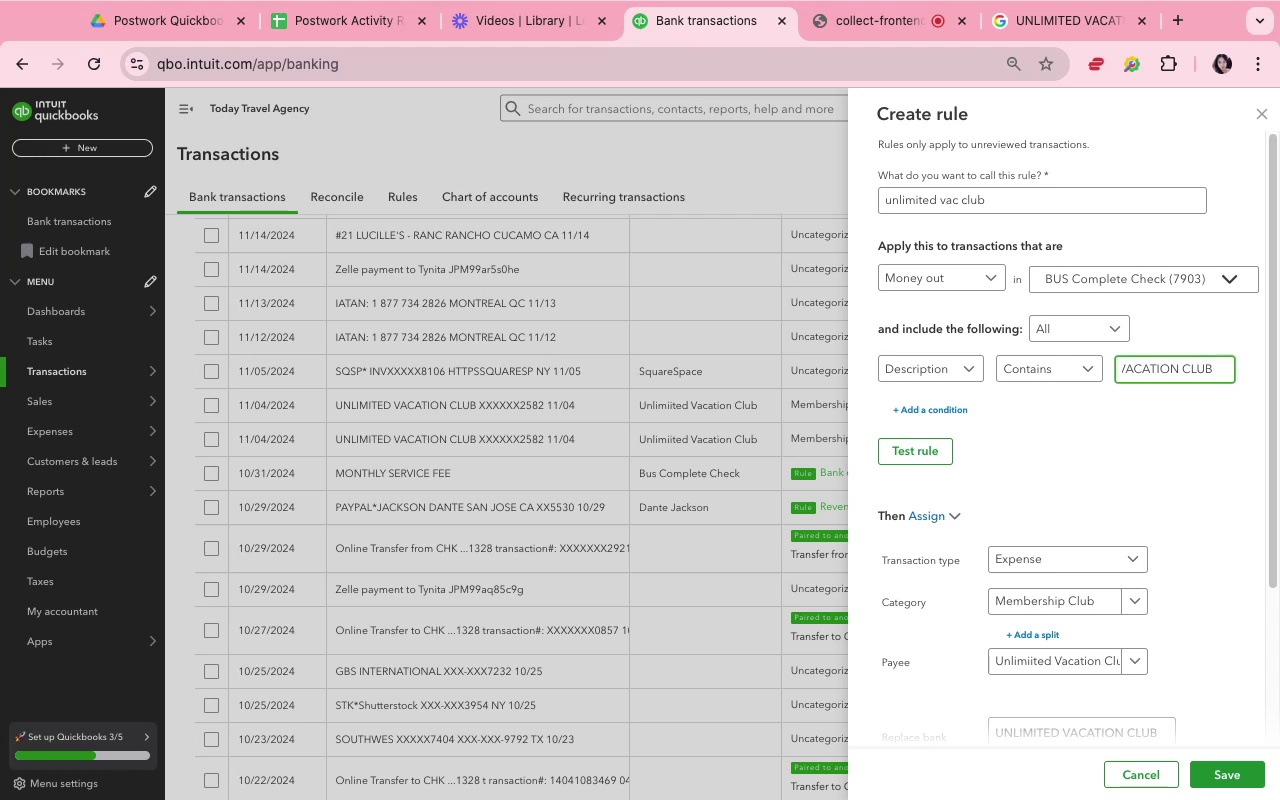 
key(Backspace)
 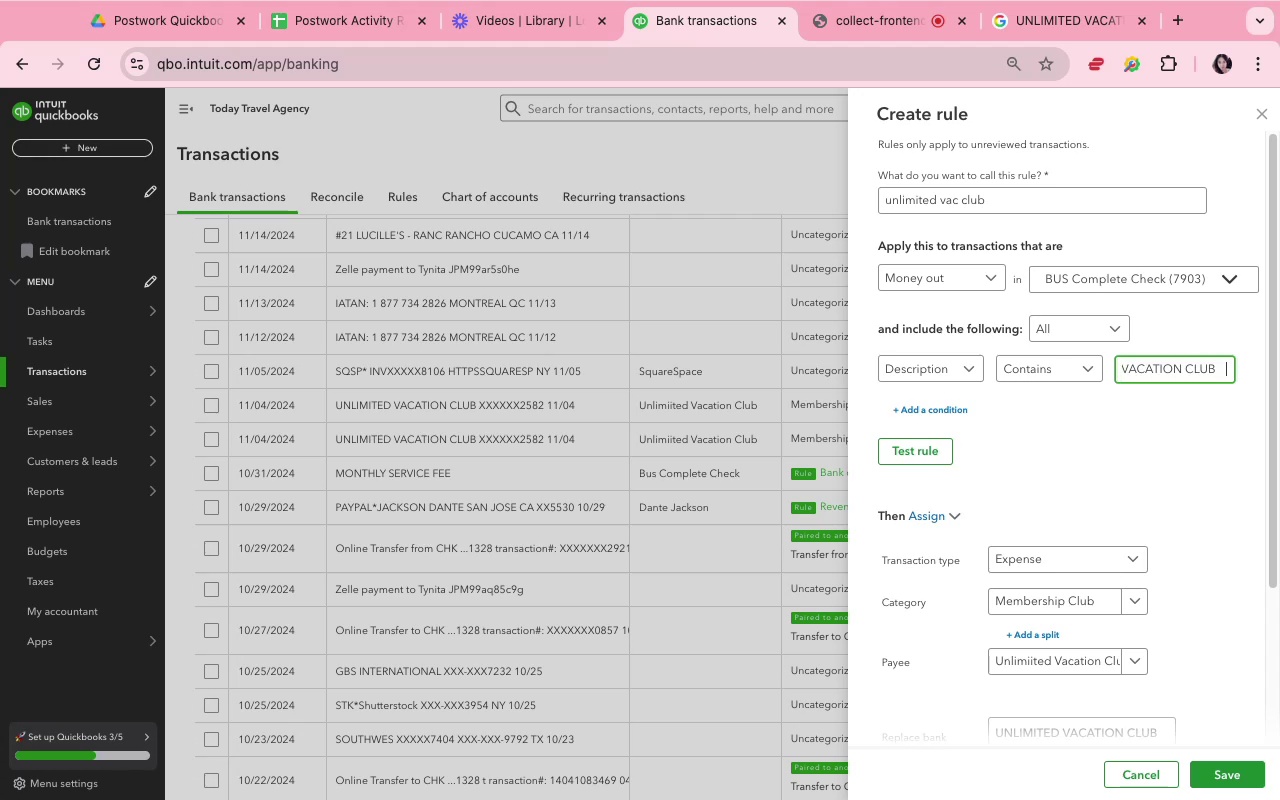 
key(Backspace)
 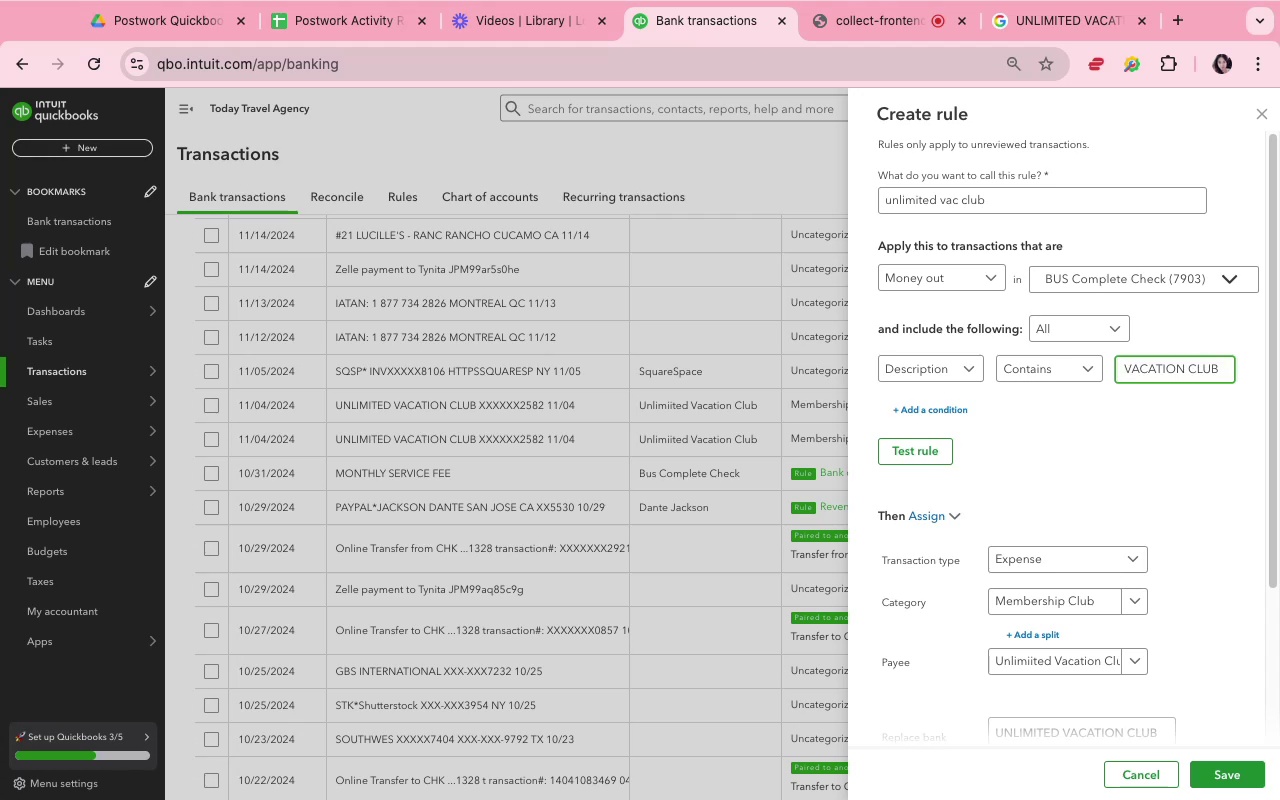 
key(Backspace)
 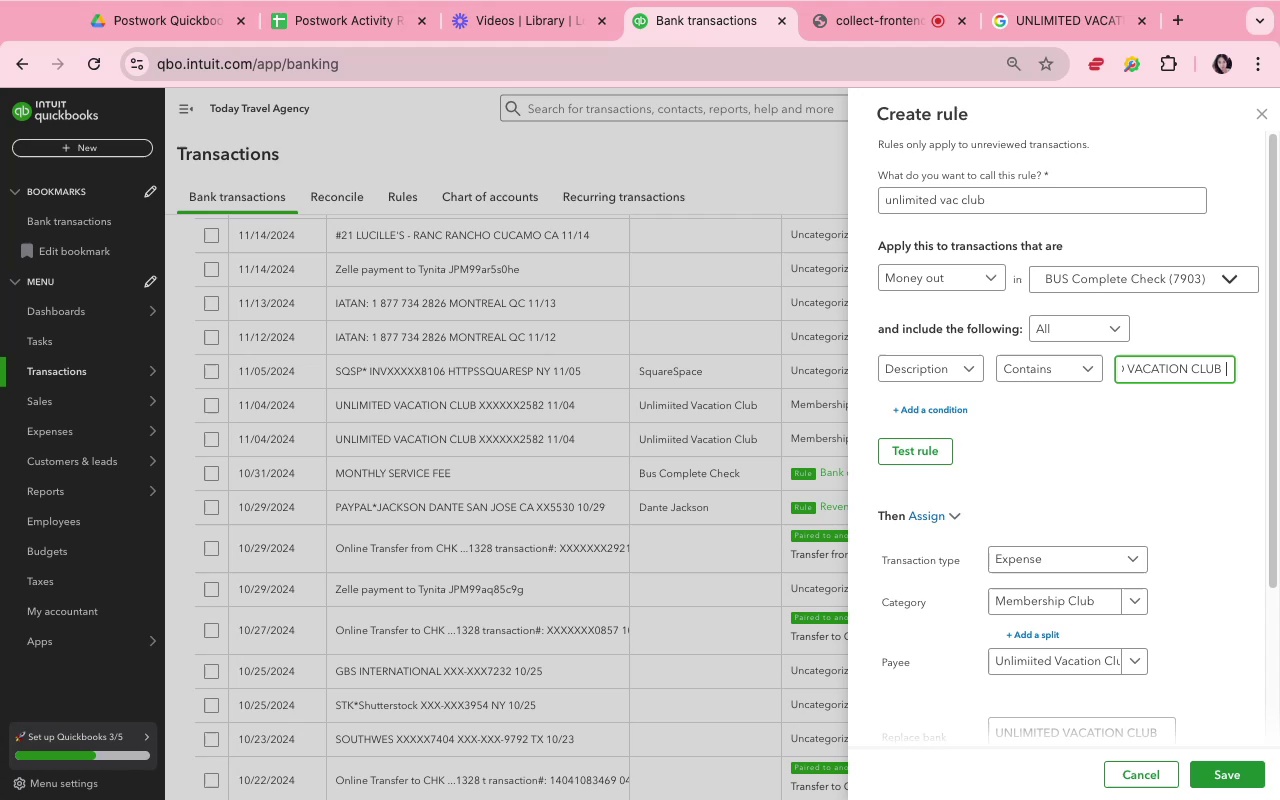 
key(Backspace)
 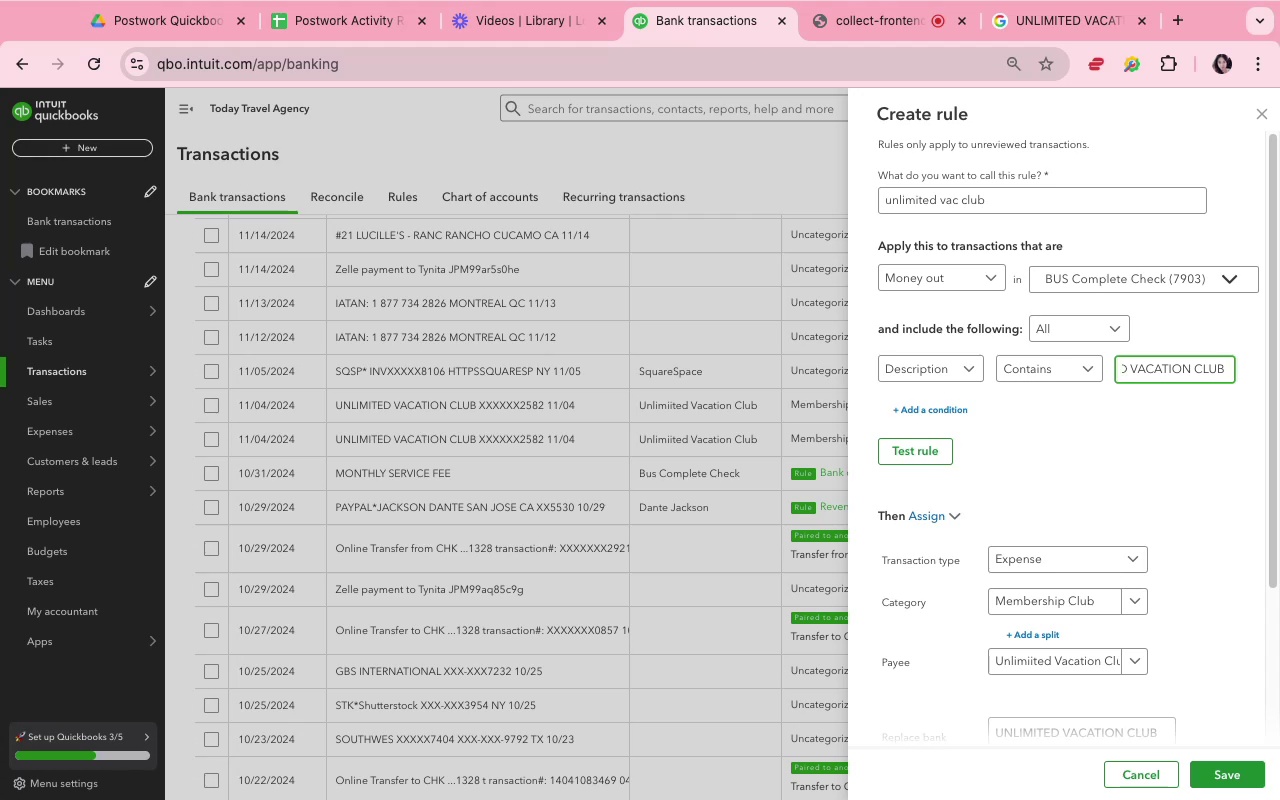 
key(Backspace)
 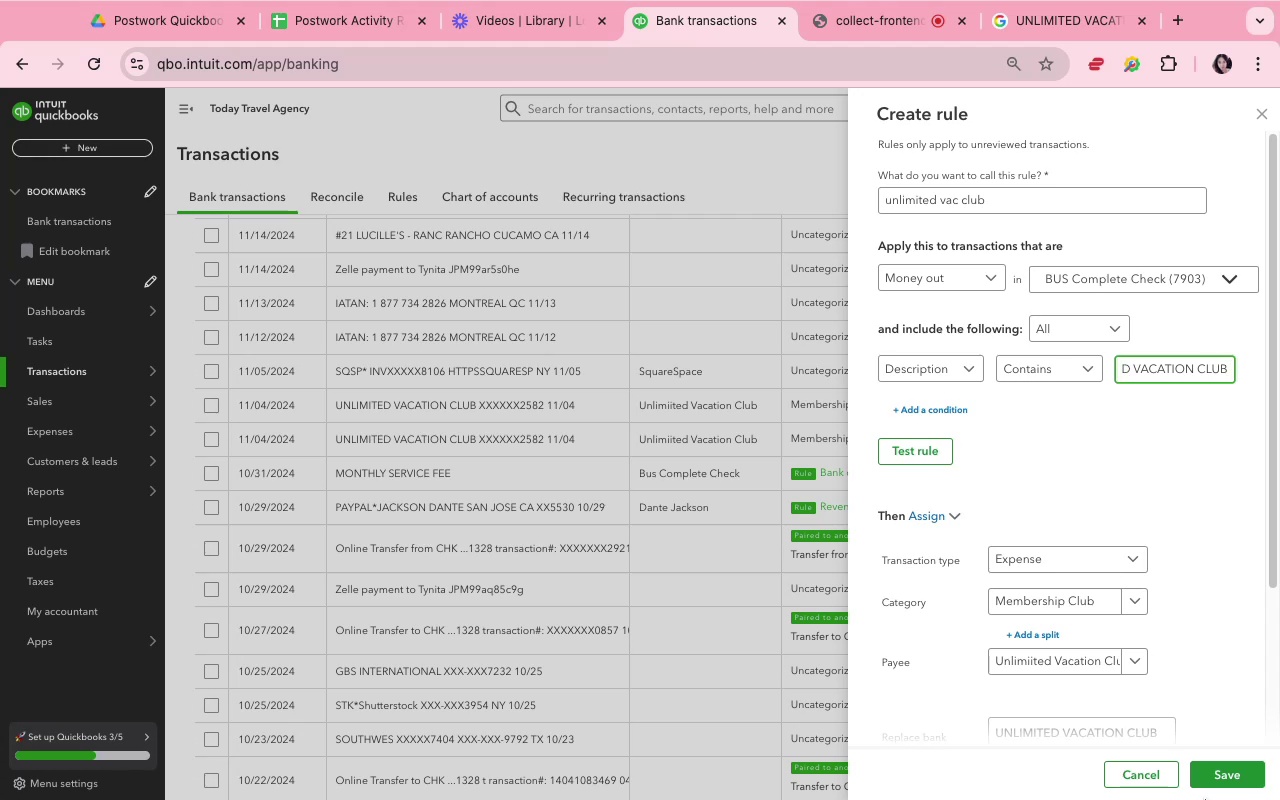 
left_click([1222, 783])
 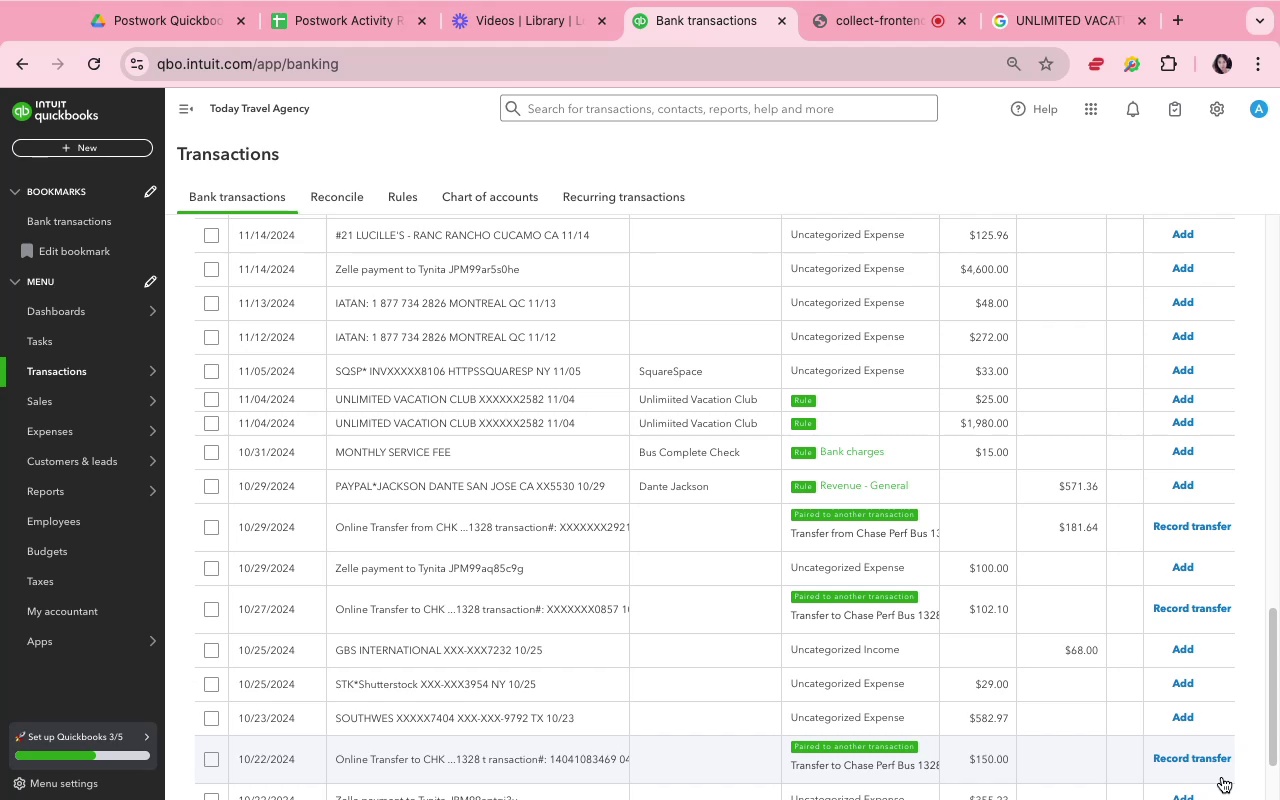 
wait(13.22)
 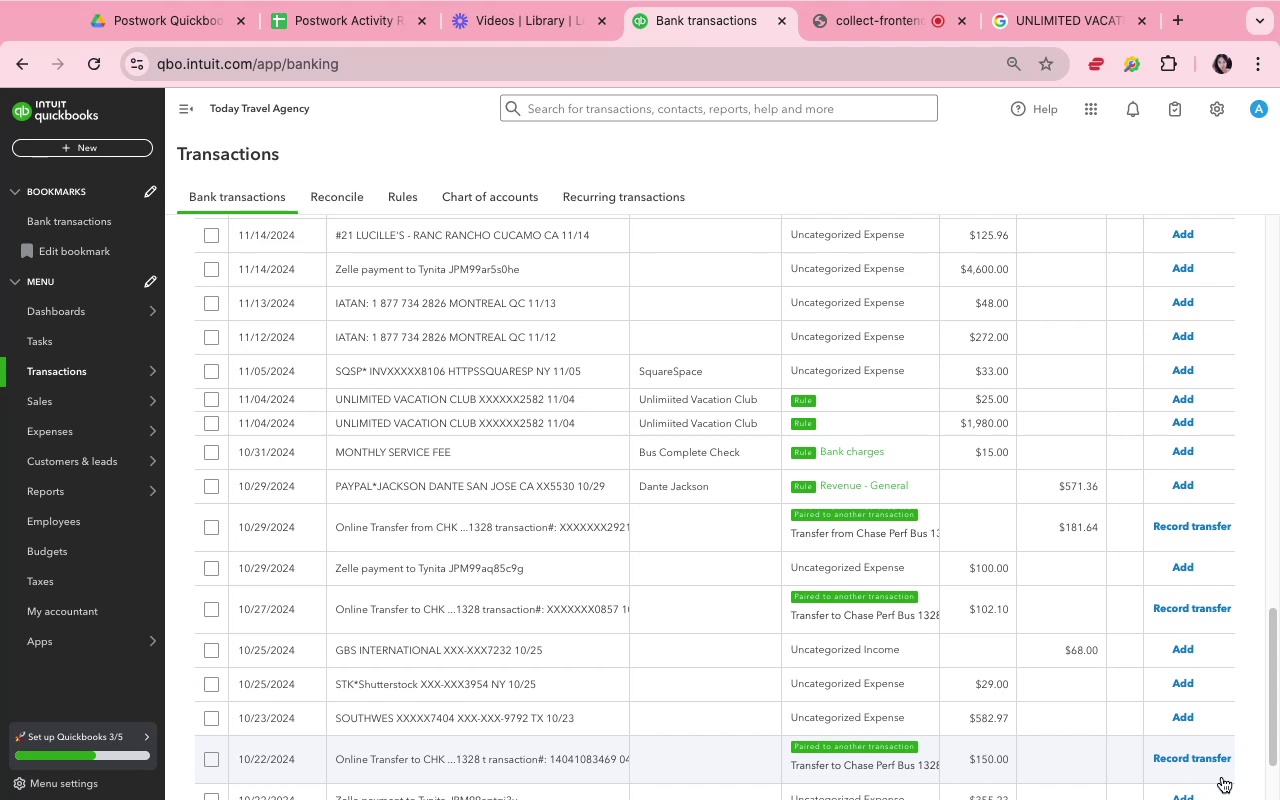 
left_click([1184, 527])
 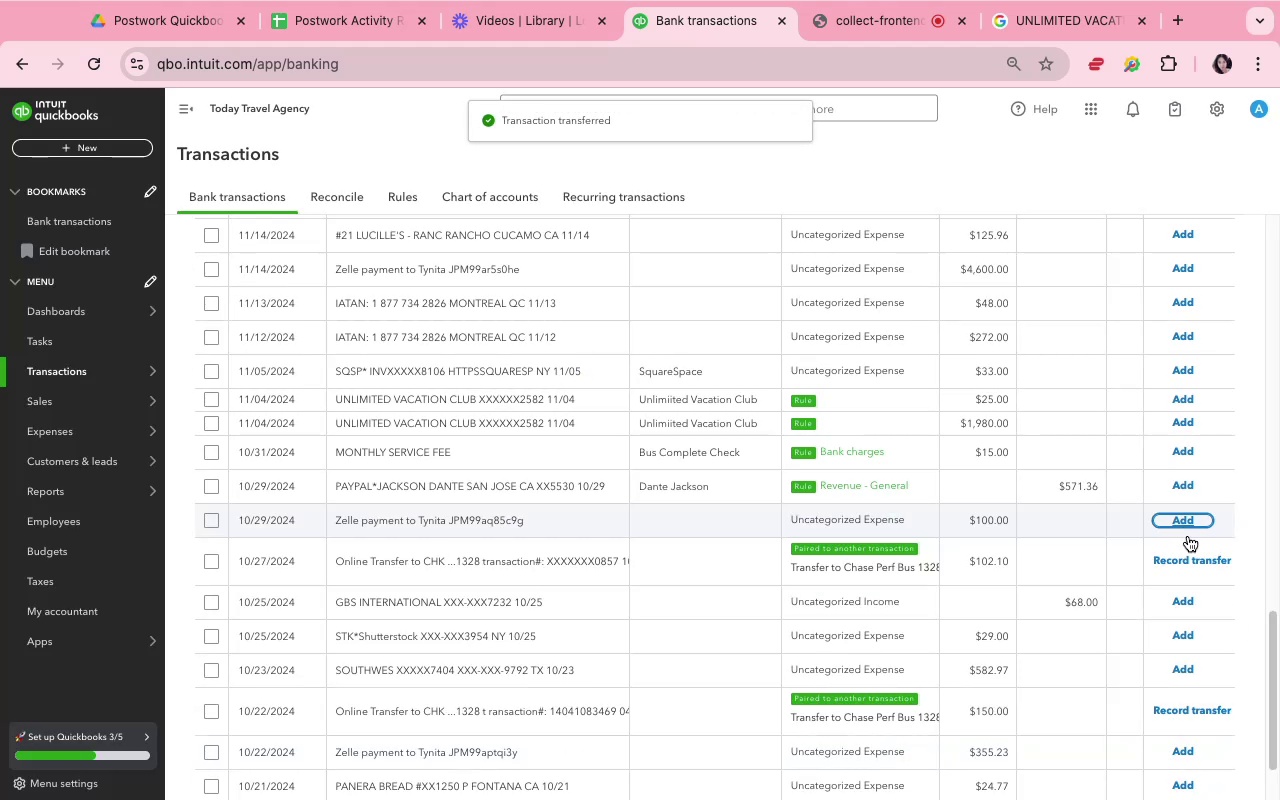 
left_click([1197, 560])
 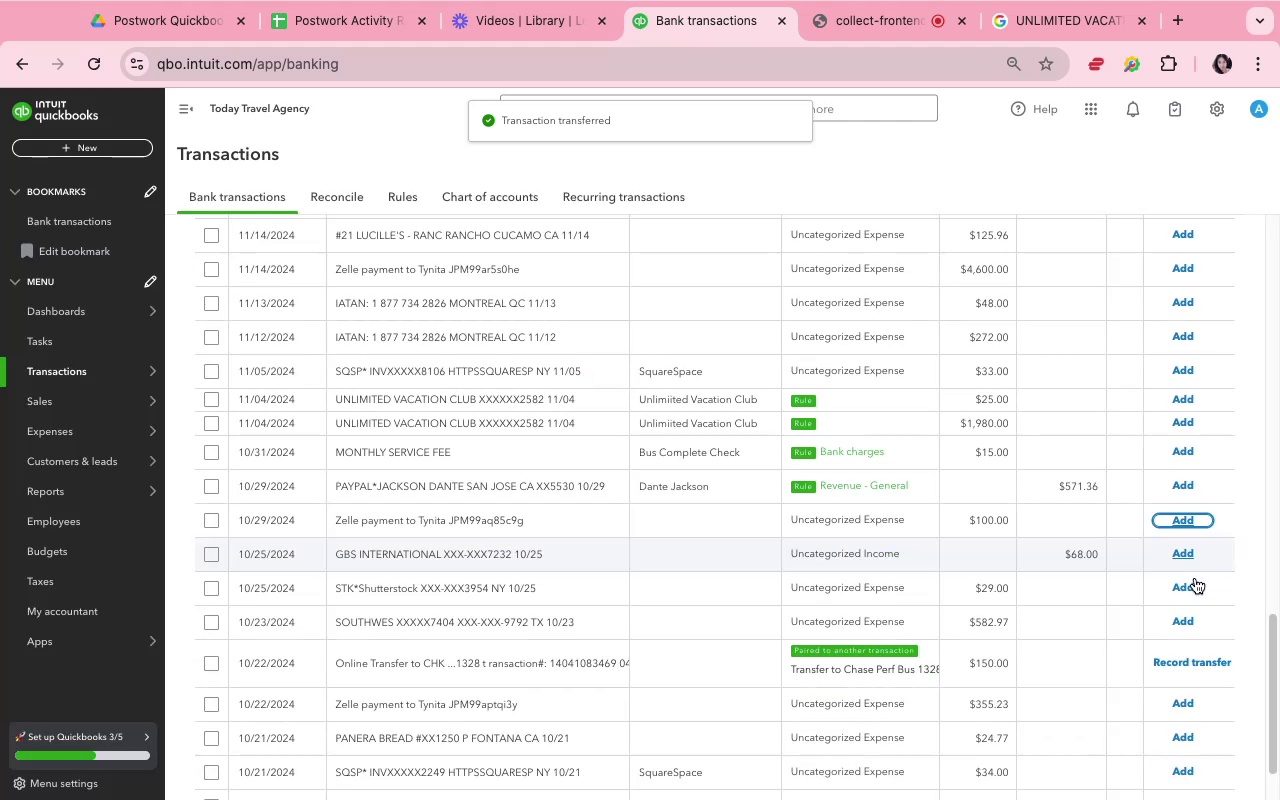 
left_click([1209, 659])
 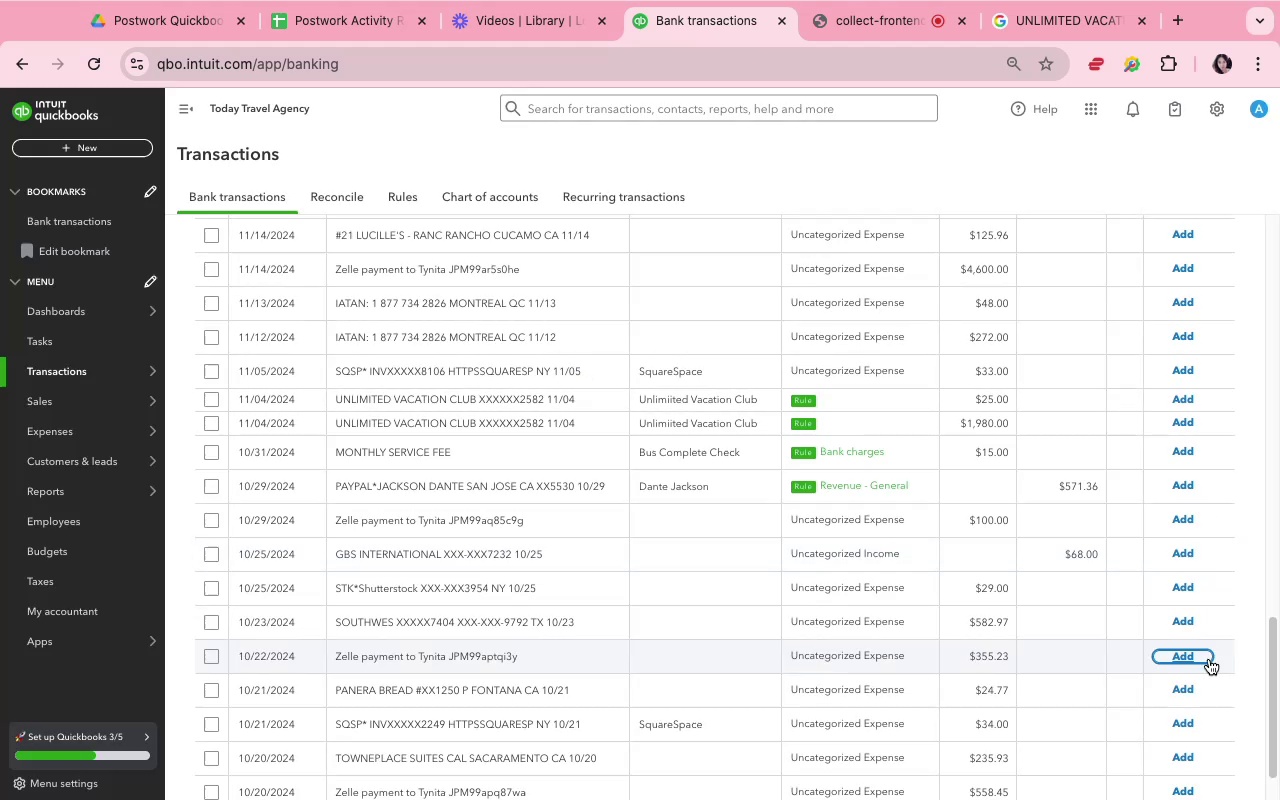 
scroll: coordinate [1023, 700], scroll_direction: down, amount: 3.0
 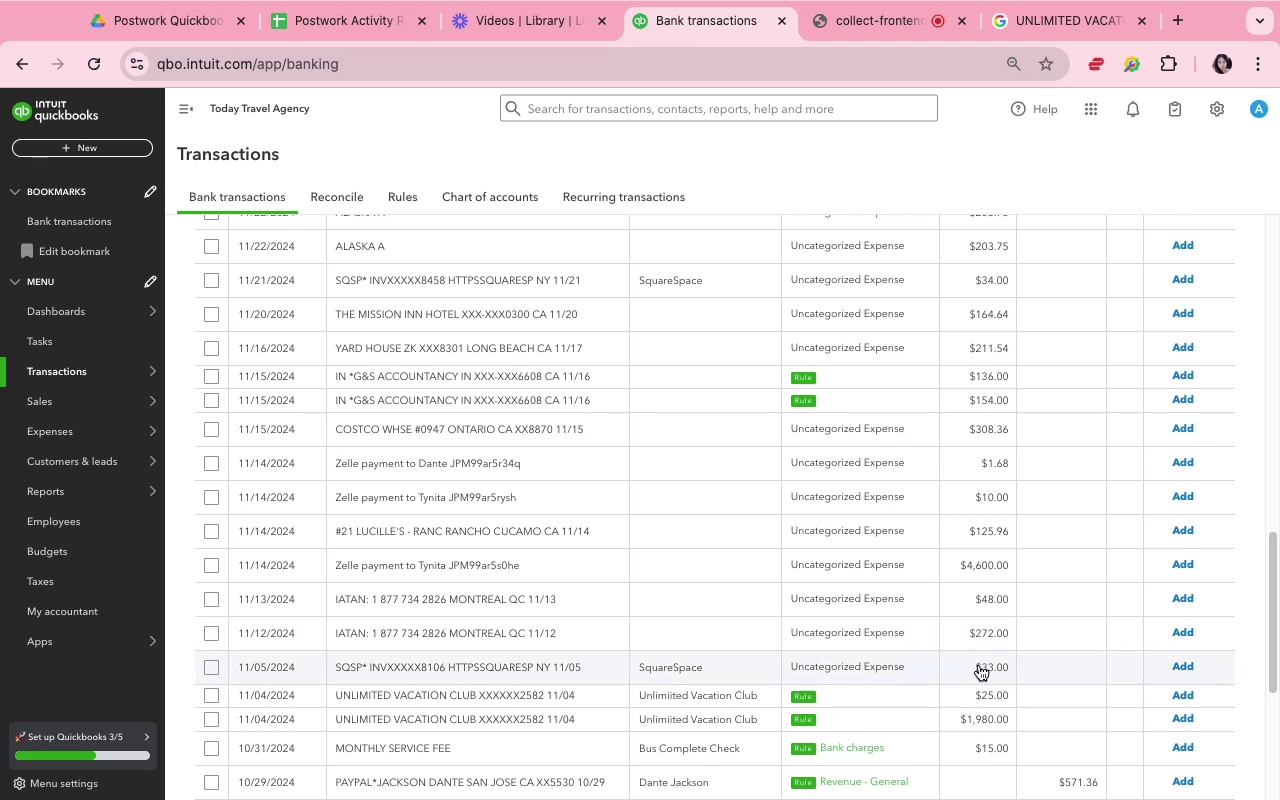 